 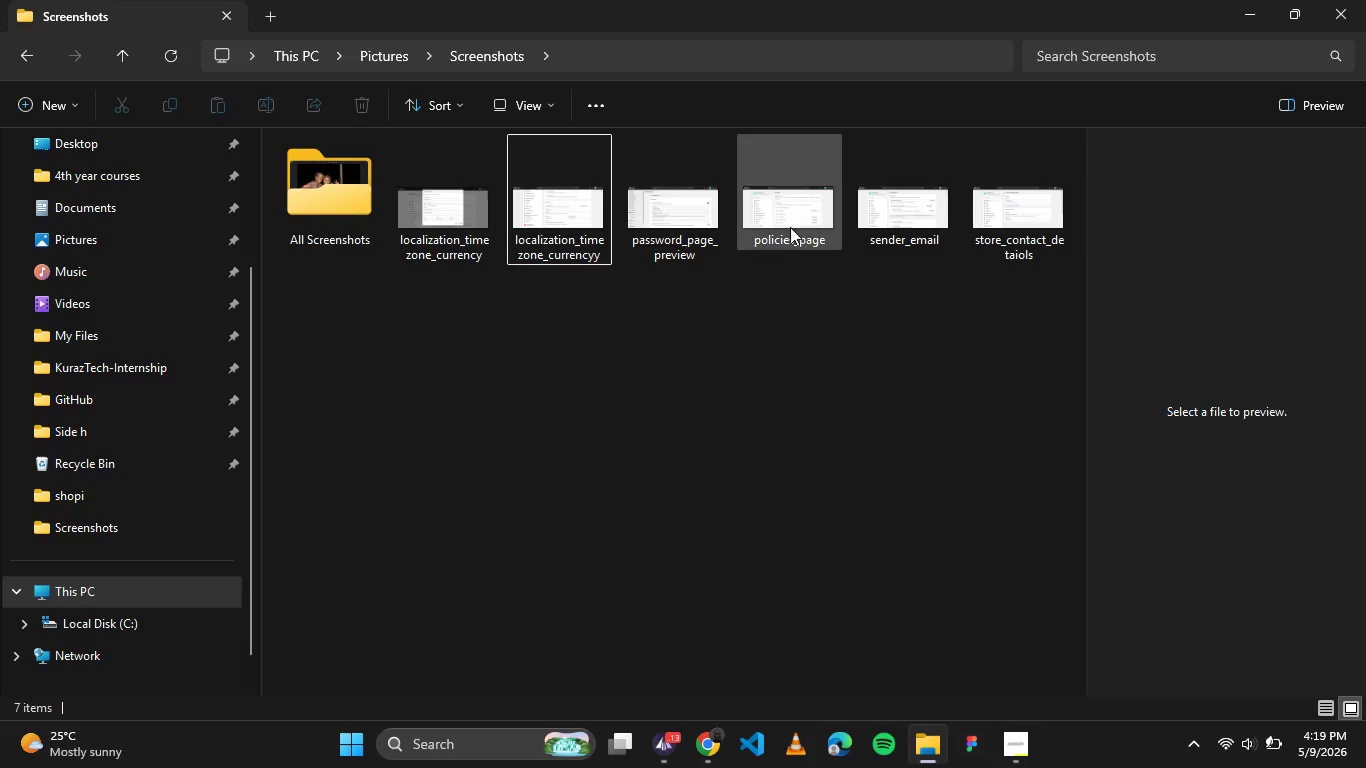 
double_click([550, 194])
 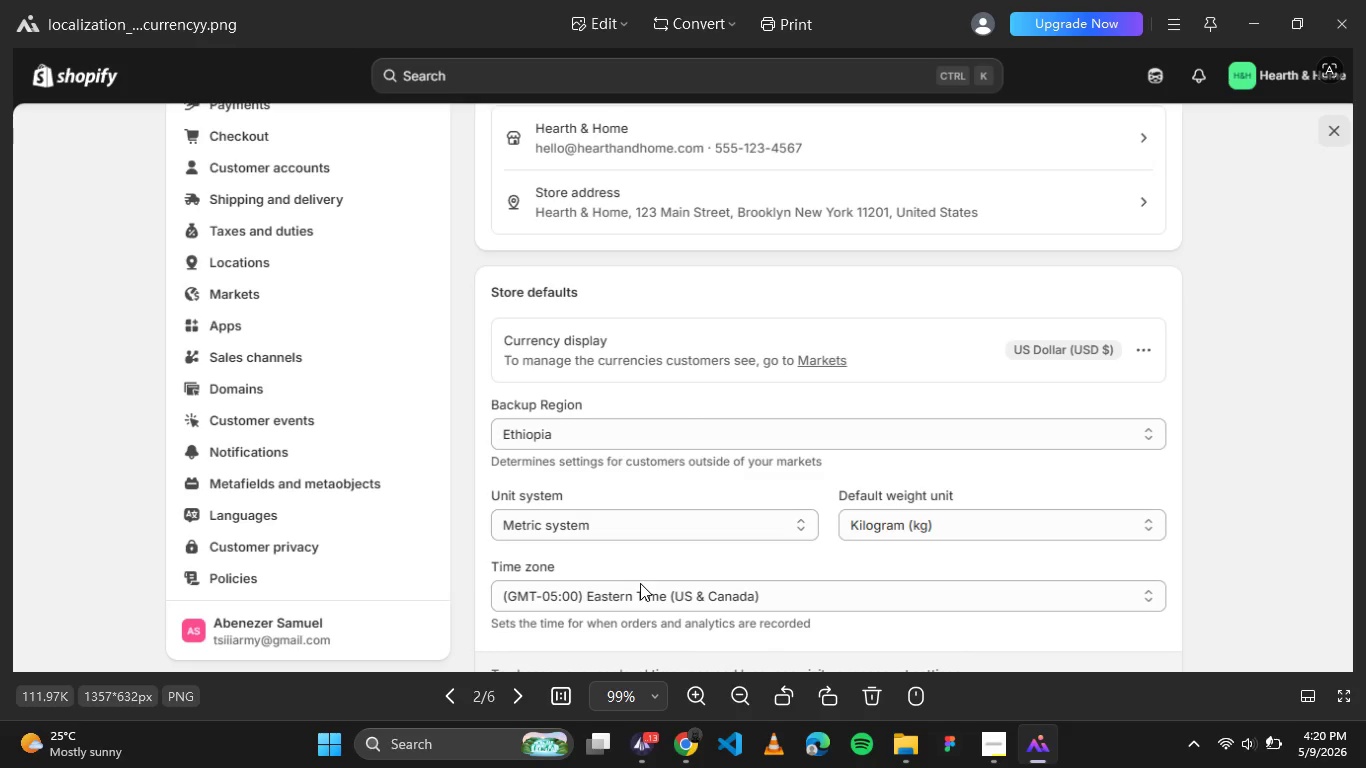 
wait(29.81)
 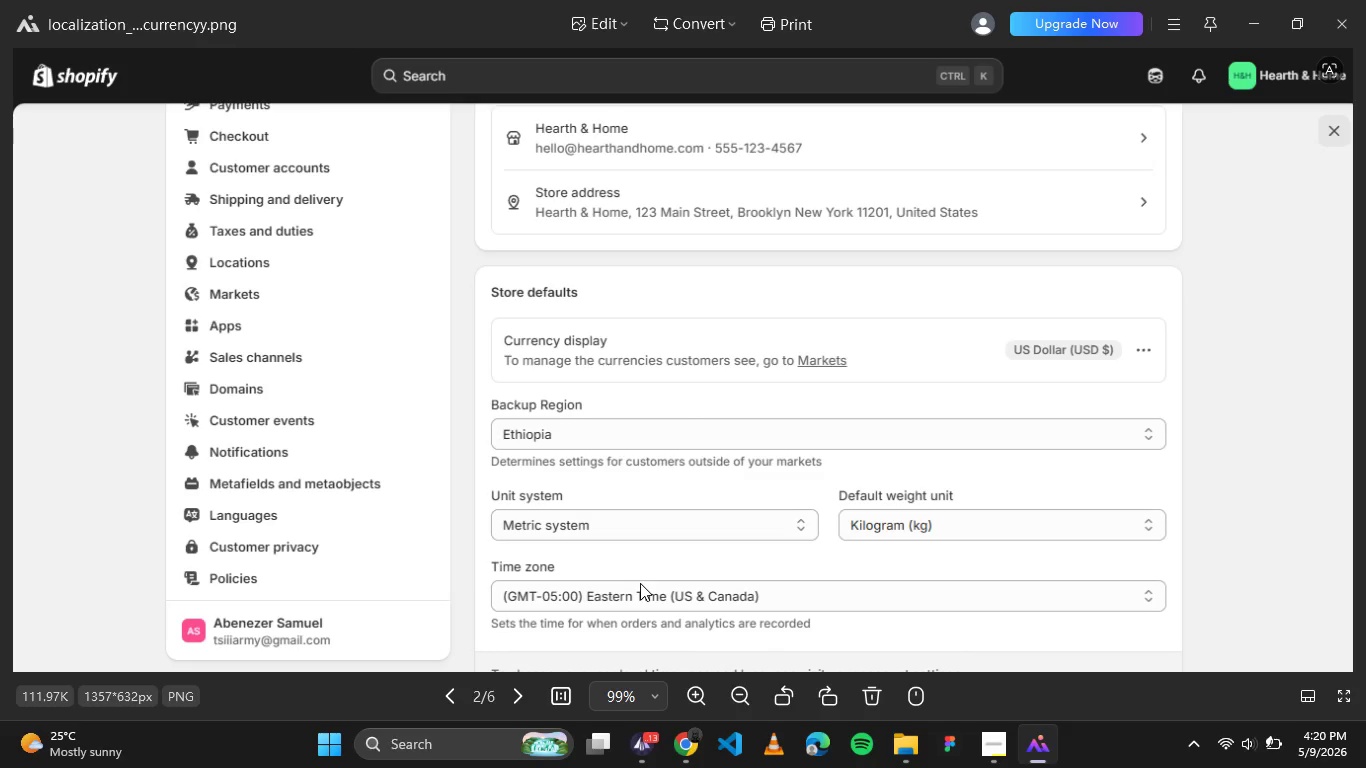 
left_click([708, 362])
 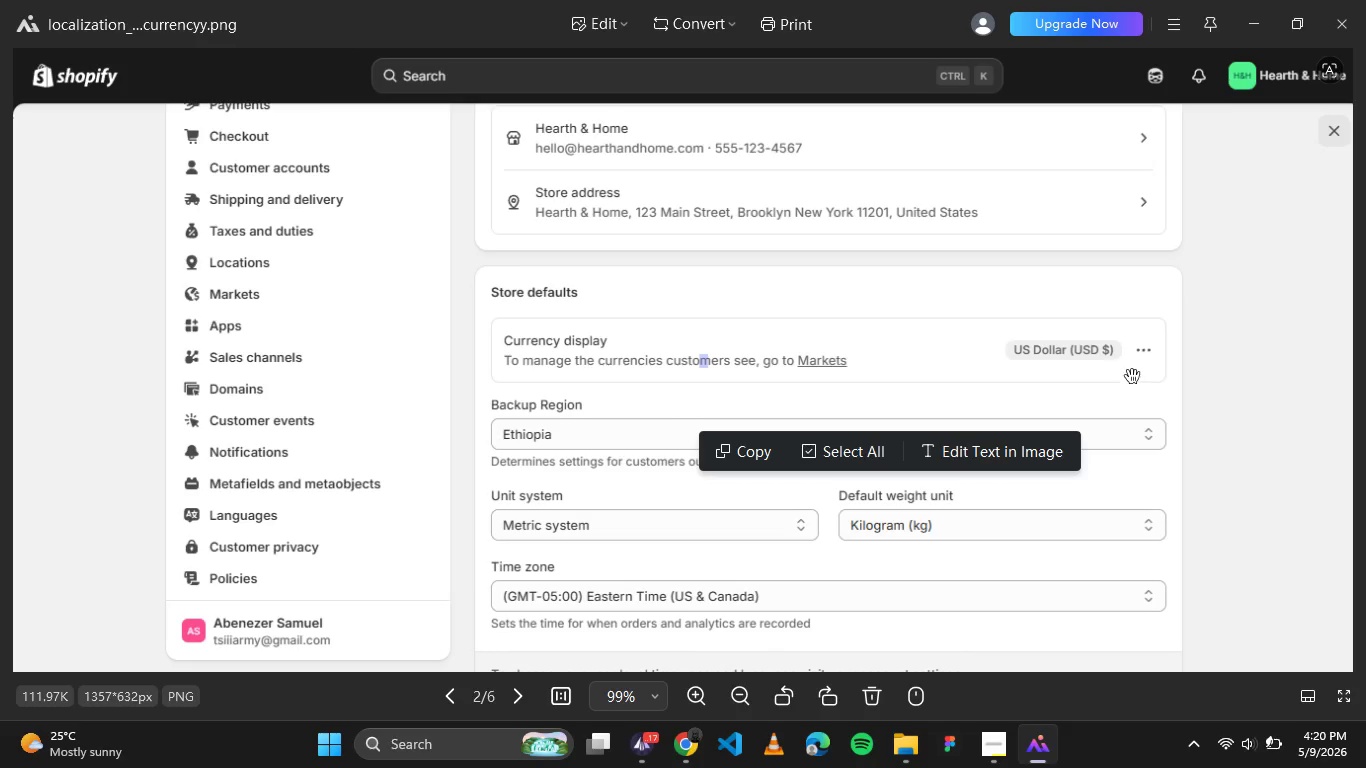 
left_click([1184, 392])
 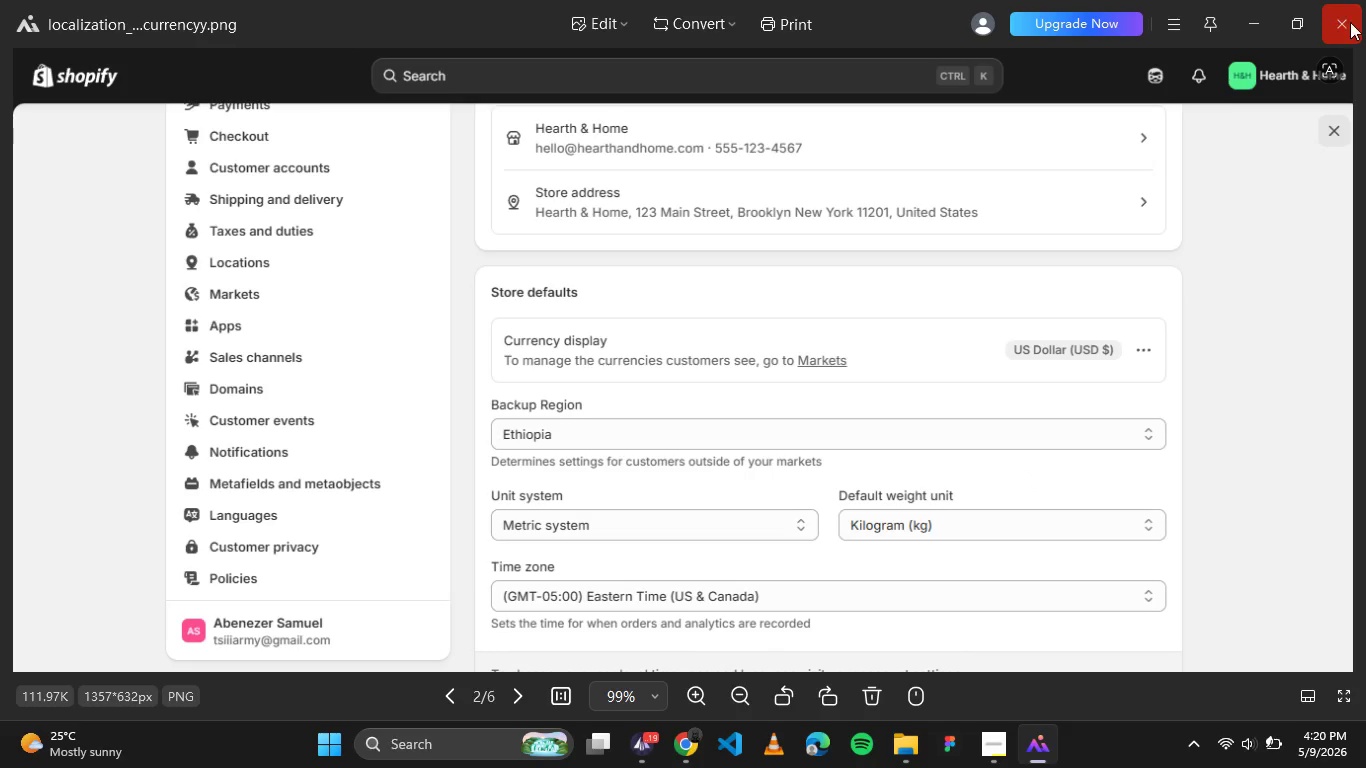 
left_click([1355, 22])
 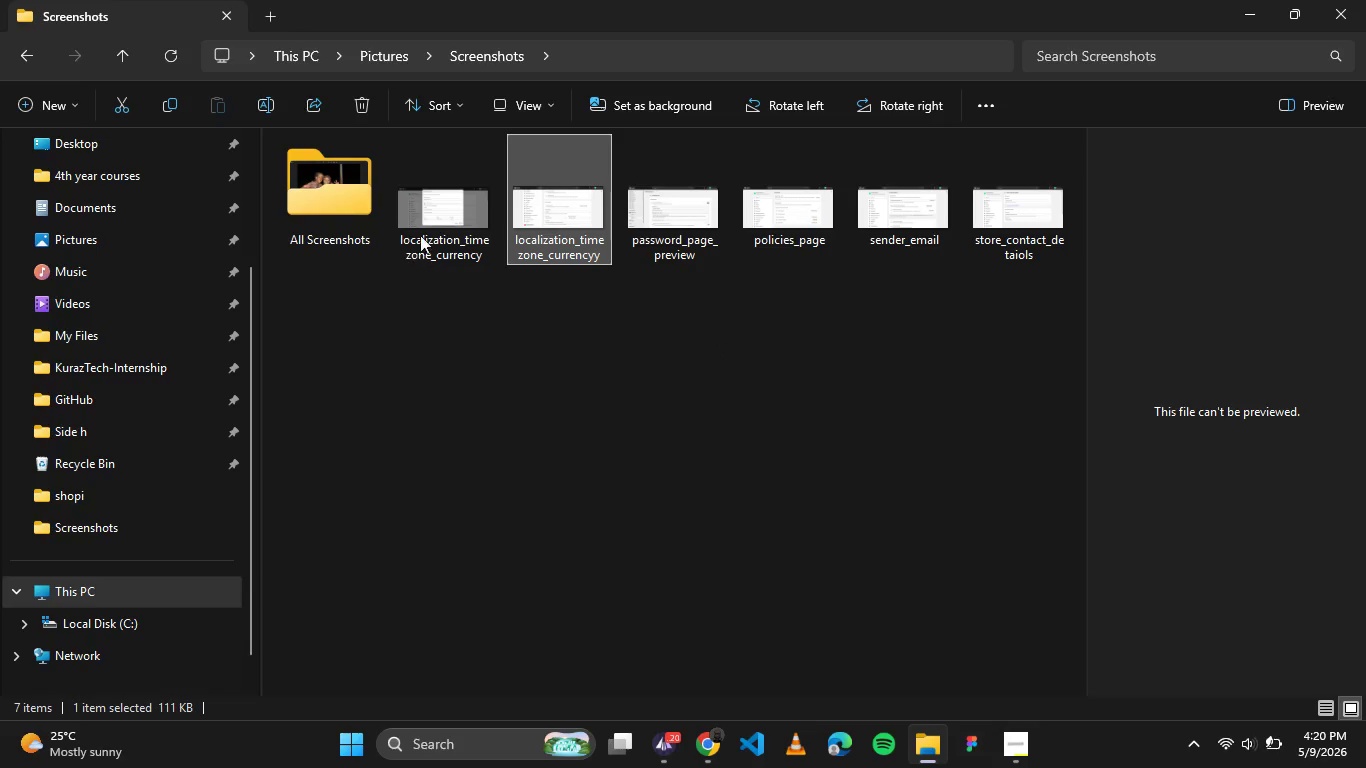 
double_click([428, 205])
 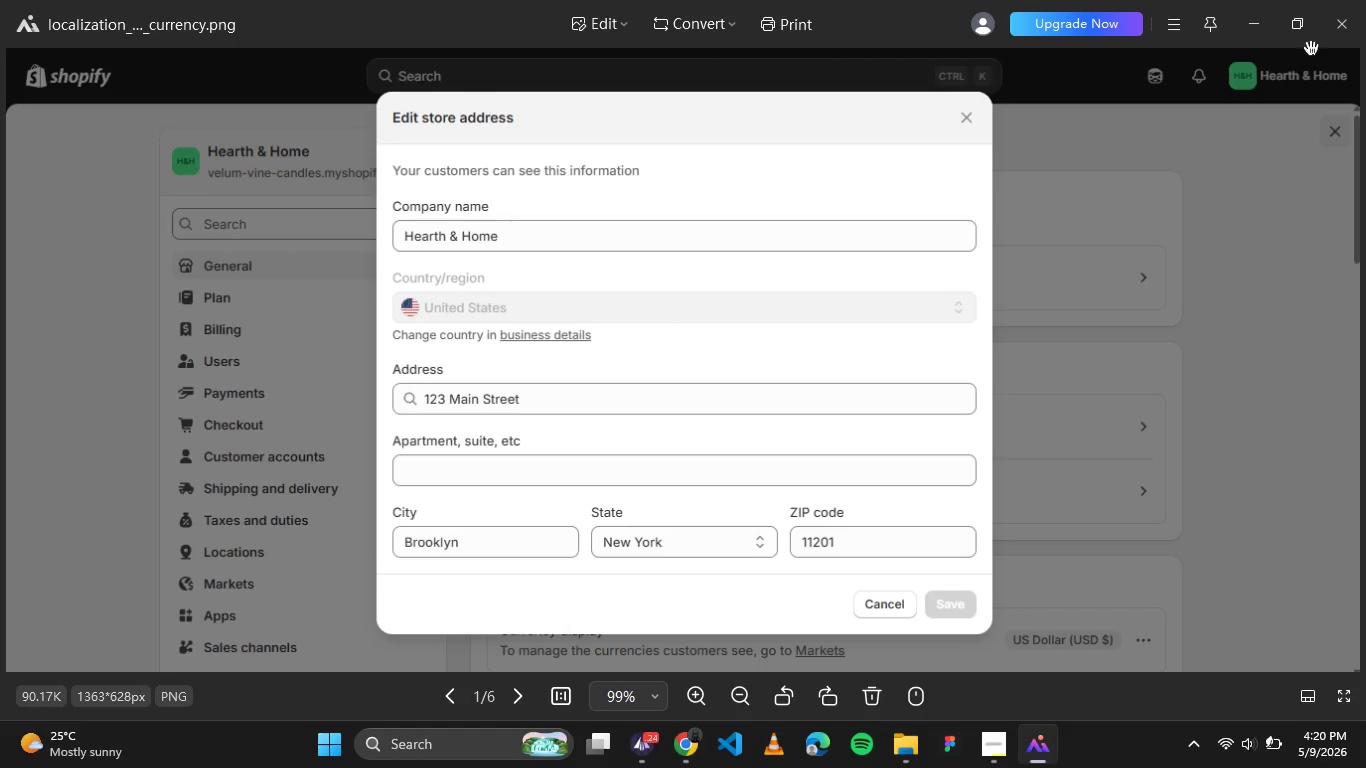 
left_click([1339, 26])
 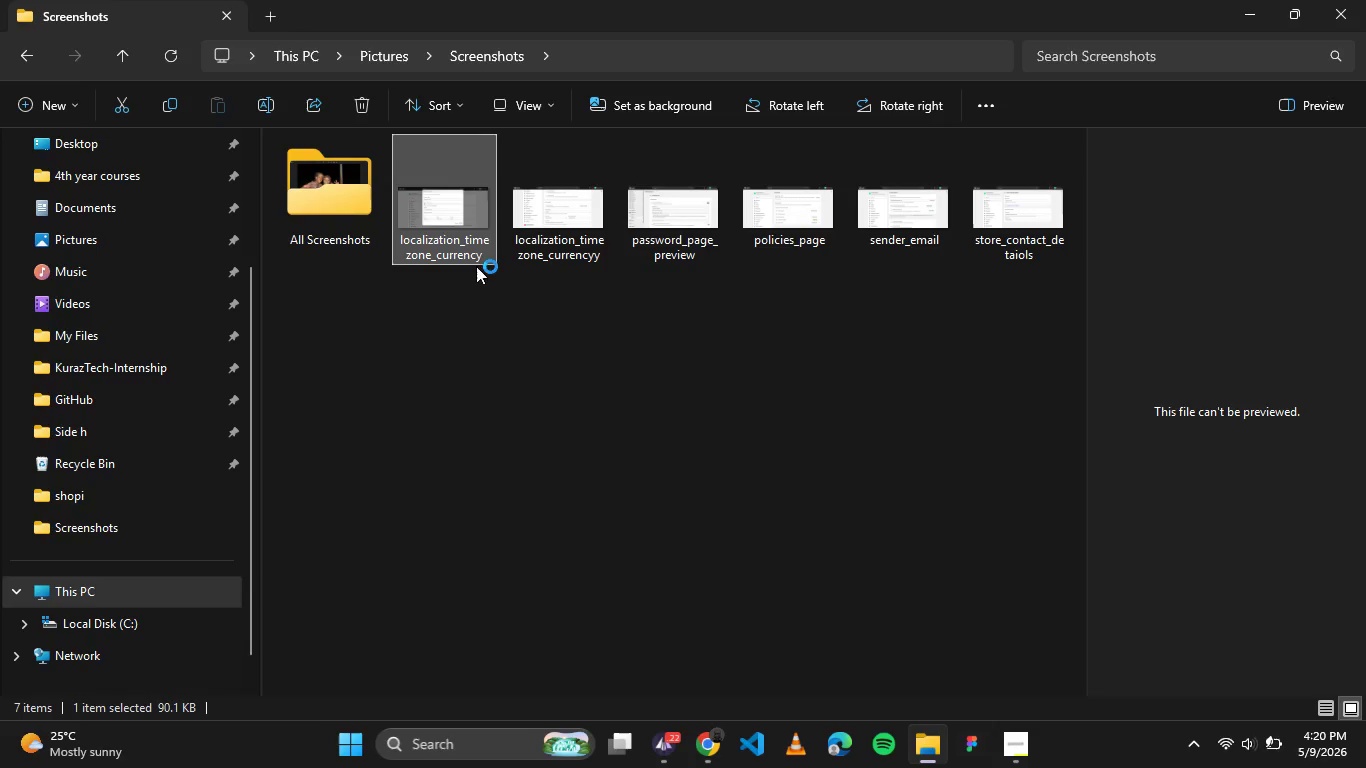 
left_click([447, 261])
 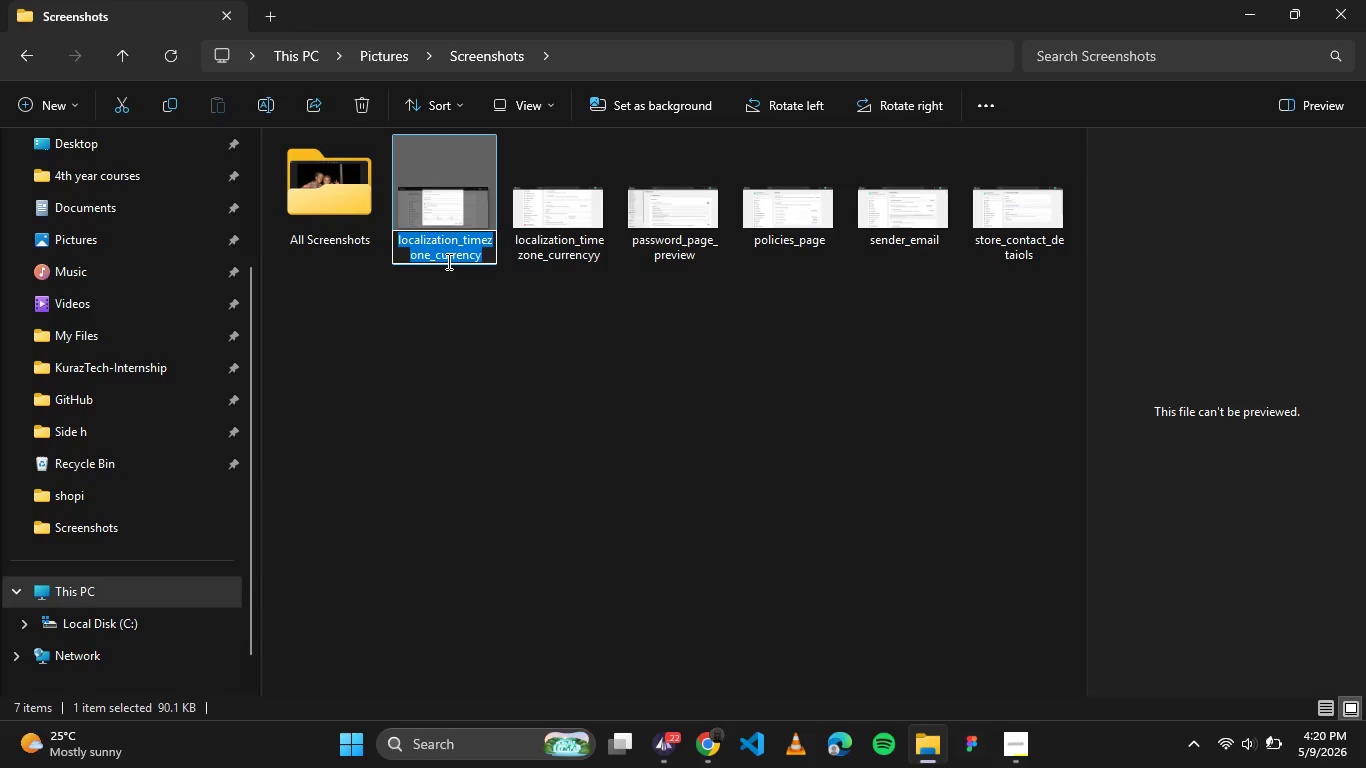 
type(store_aadre)
key(Backspace)
key(Backspace)
key(Backspace)
key(Backspace)
type(ddress)
 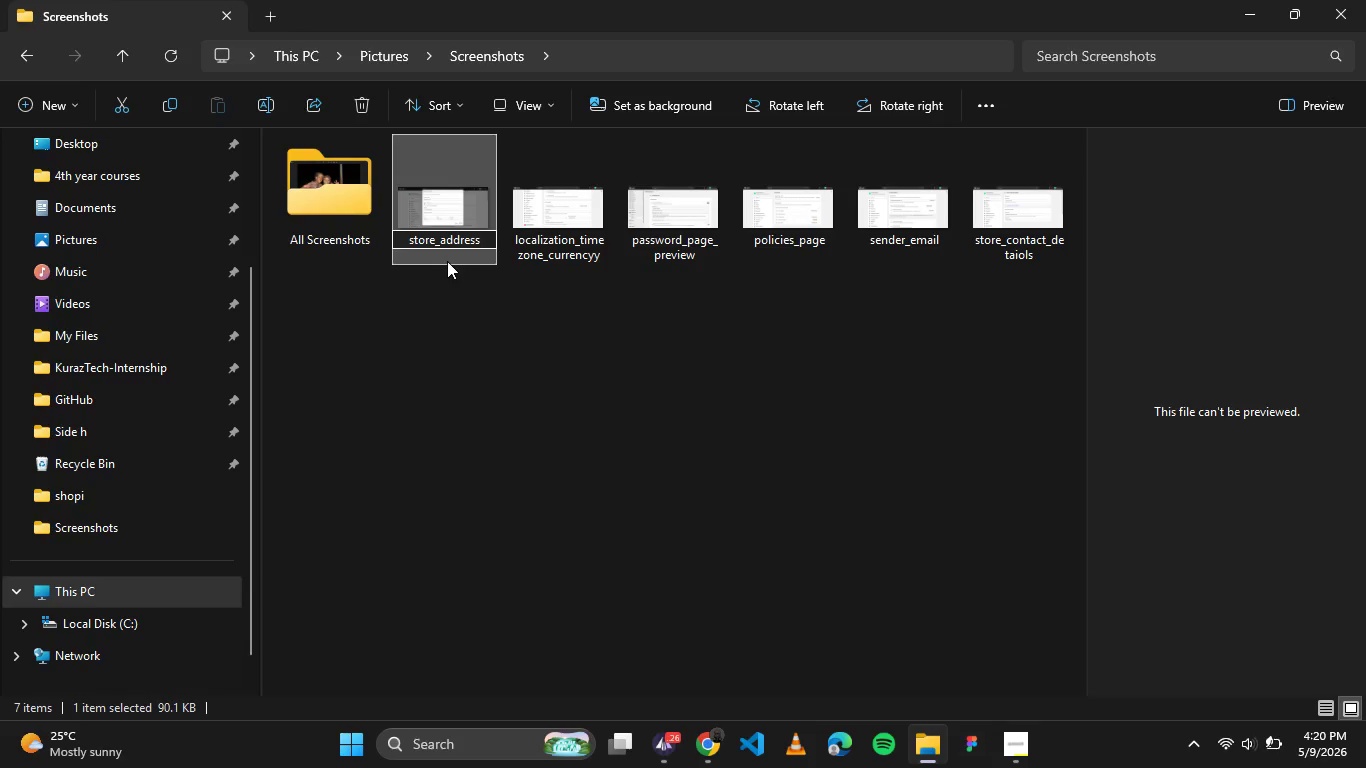 
left_click([562, 340])
 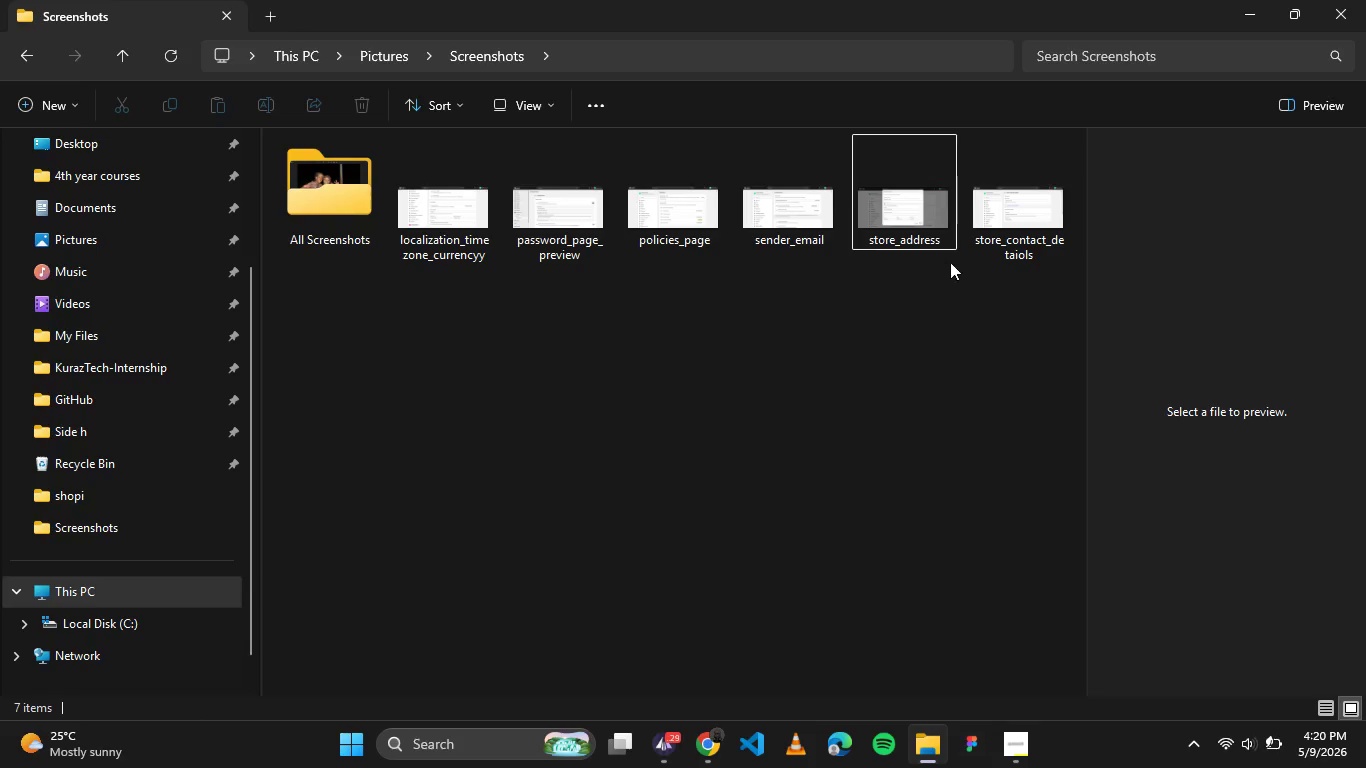 
left_click([890, 201])
 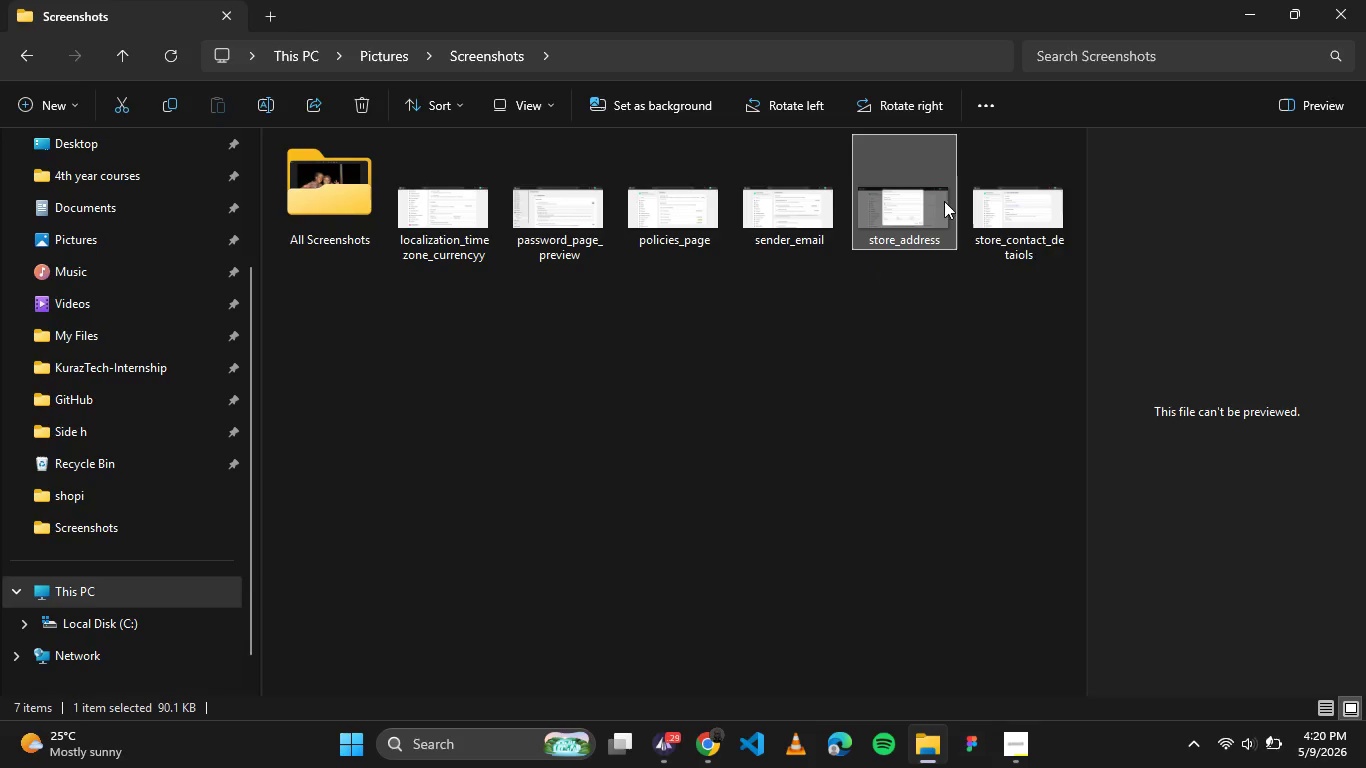 
hold_key(key=ControlLeft, duration=1.55)
left_click([1003, 204])
 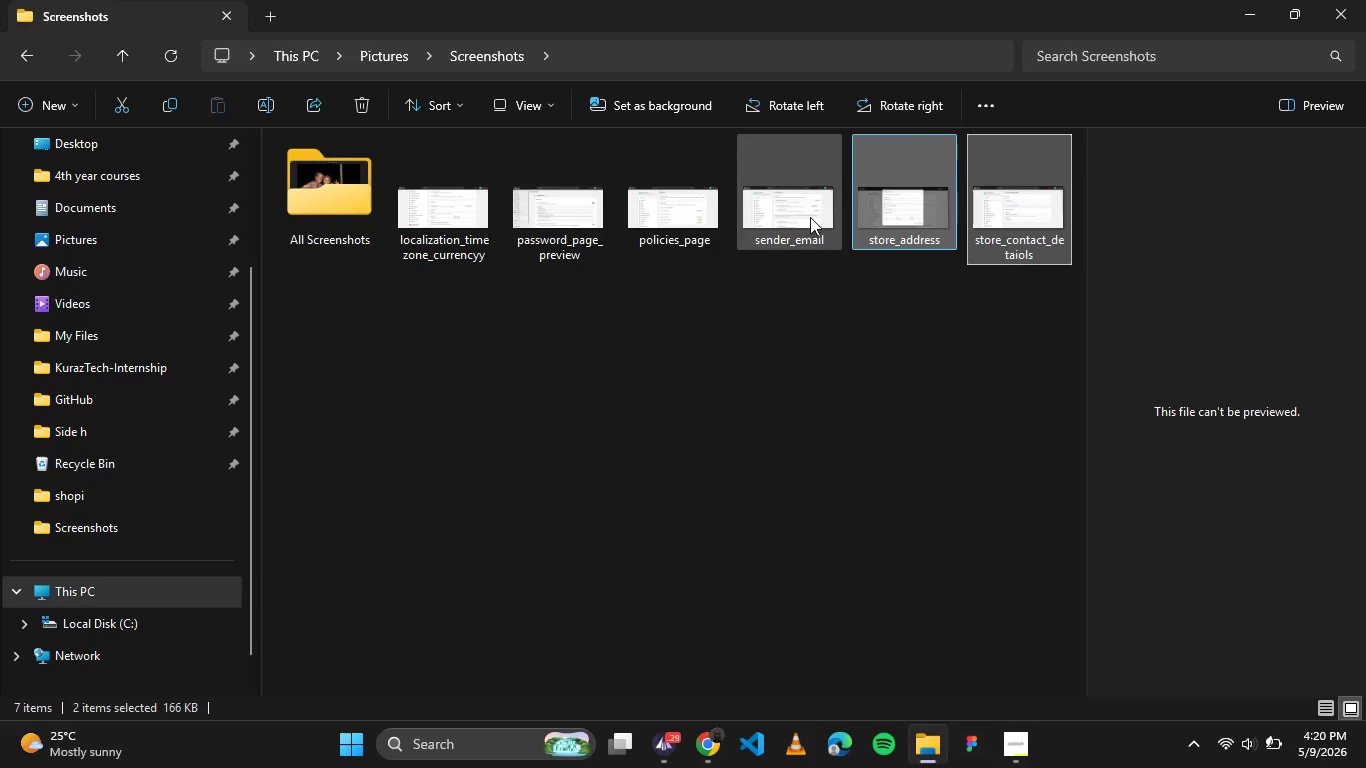 
left_click([810, 217])
 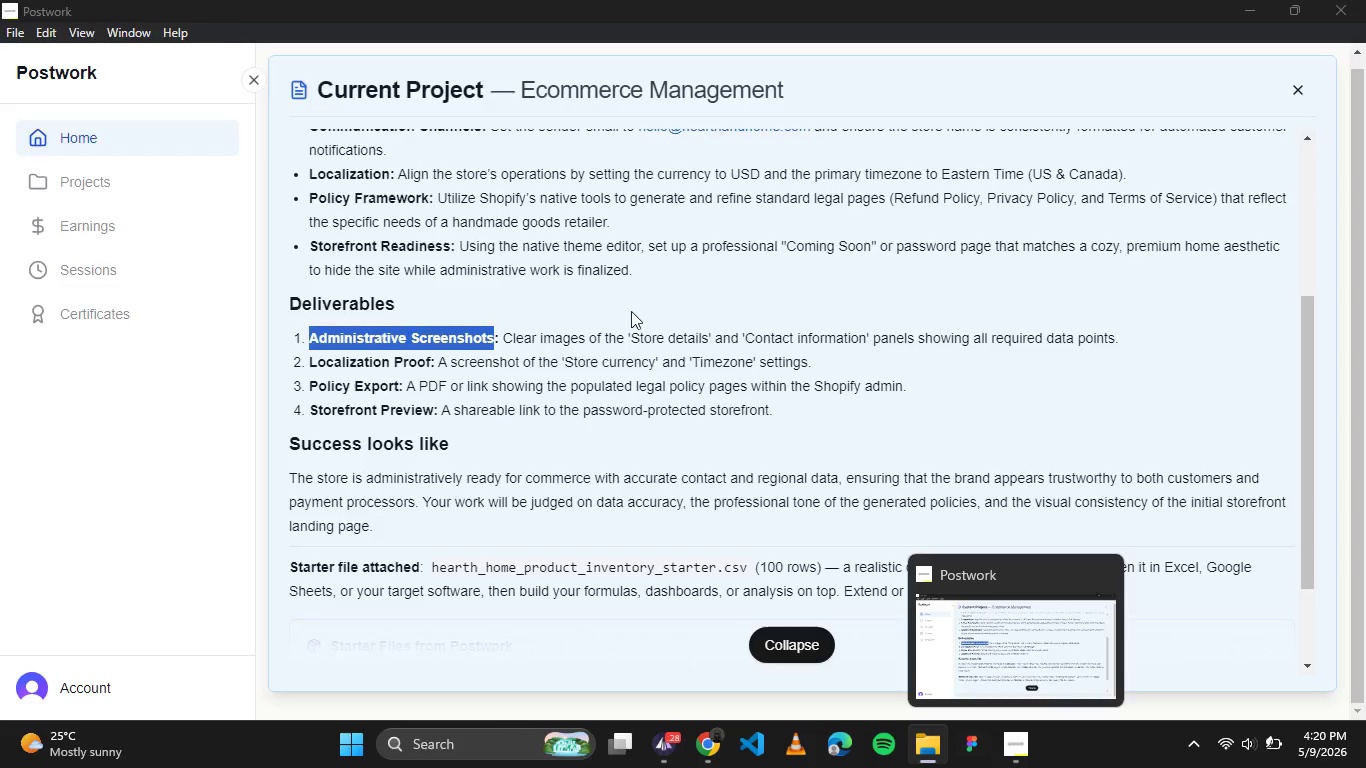 
right_click([985, 191])
 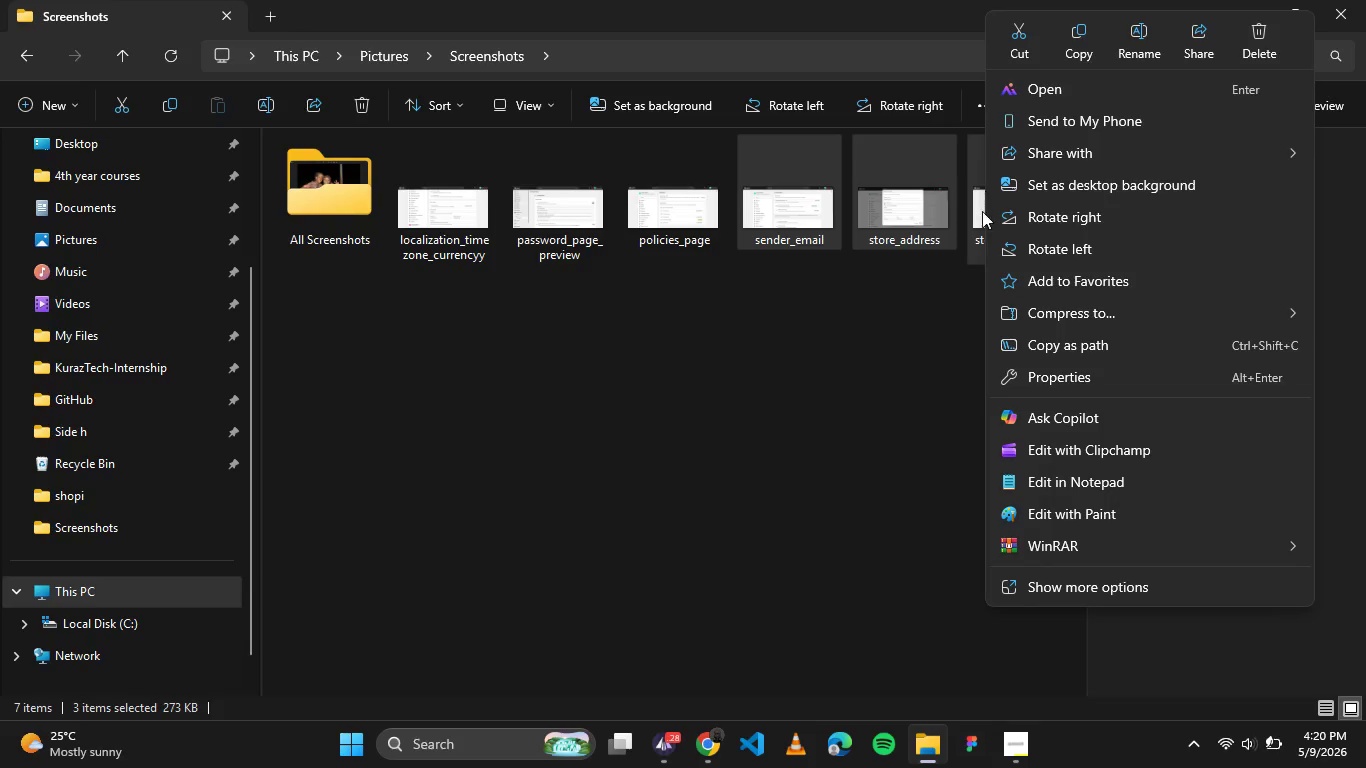 
left_click([1050, 320])
 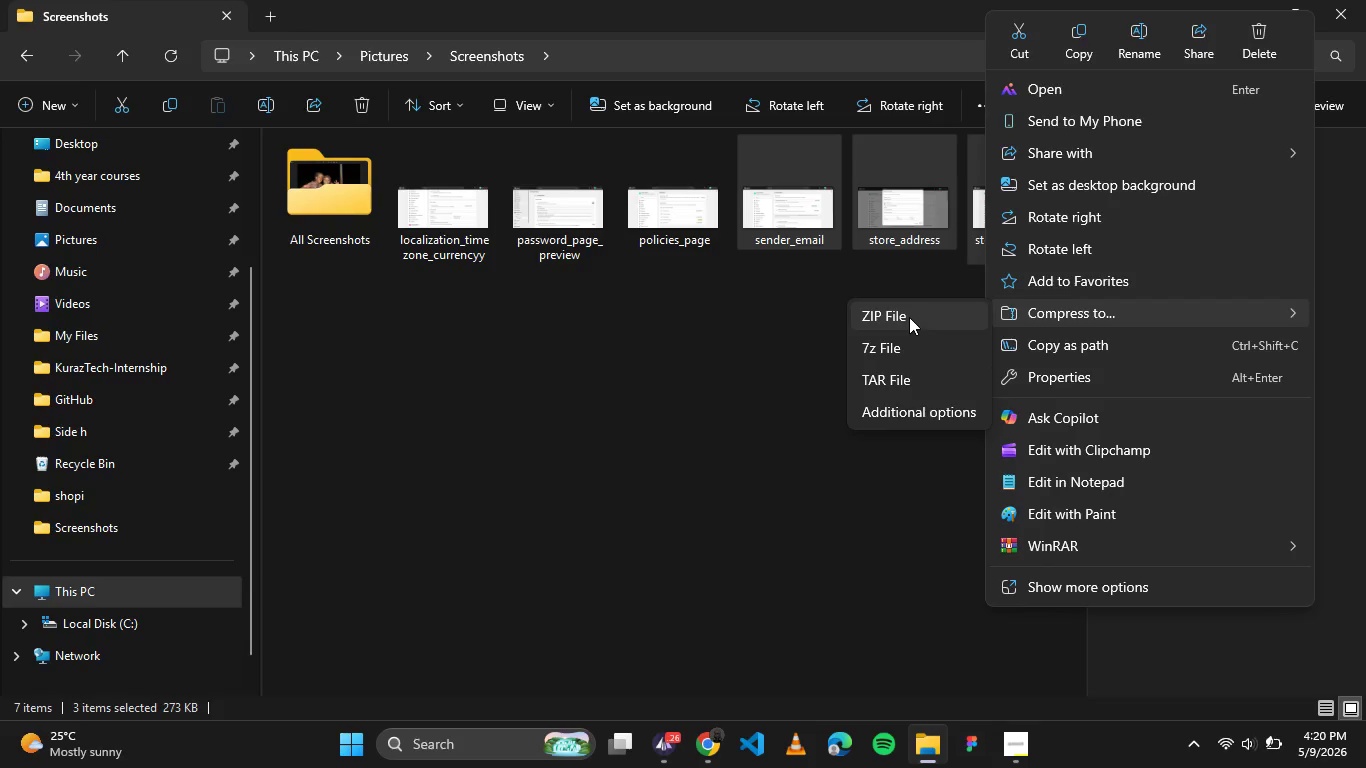 
left_click([909, 317])
 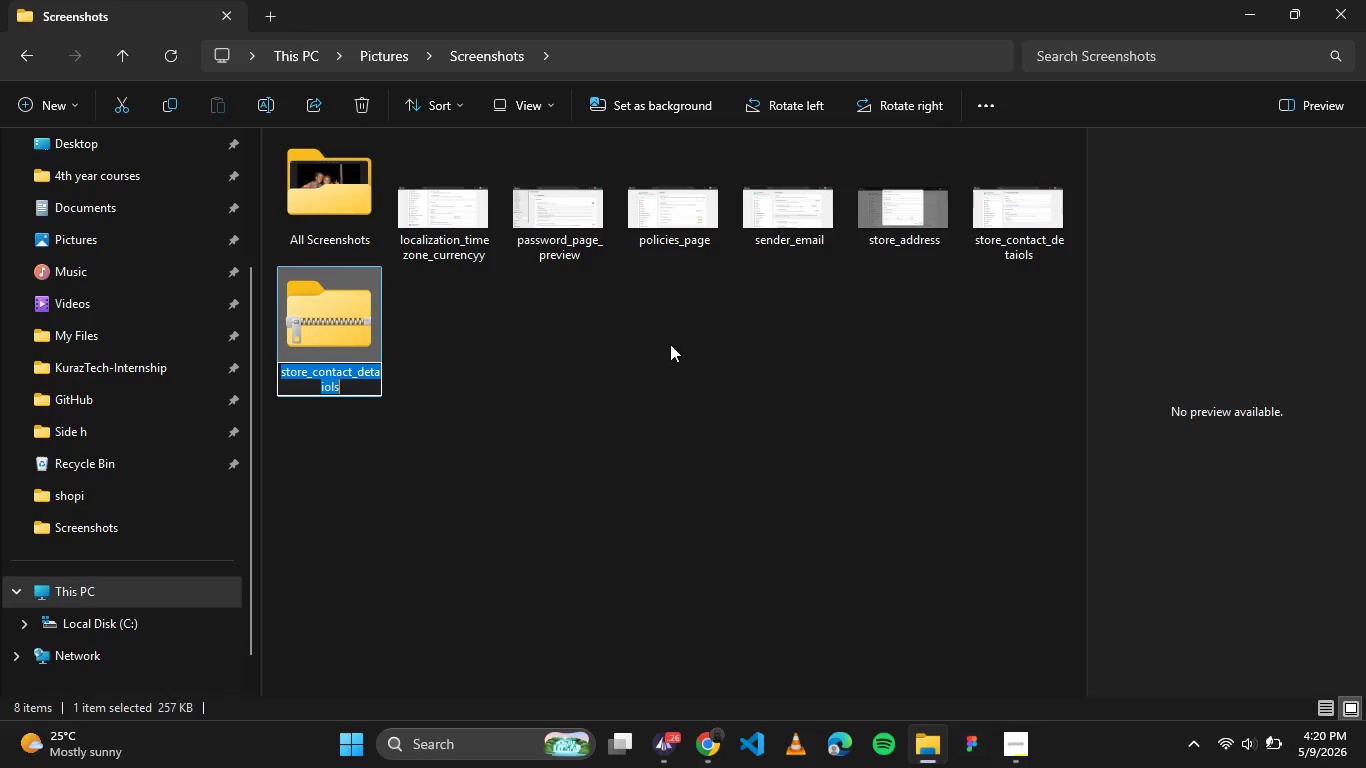 
type(A )
key(Backspace)
type(dminstrative Screenshots)
 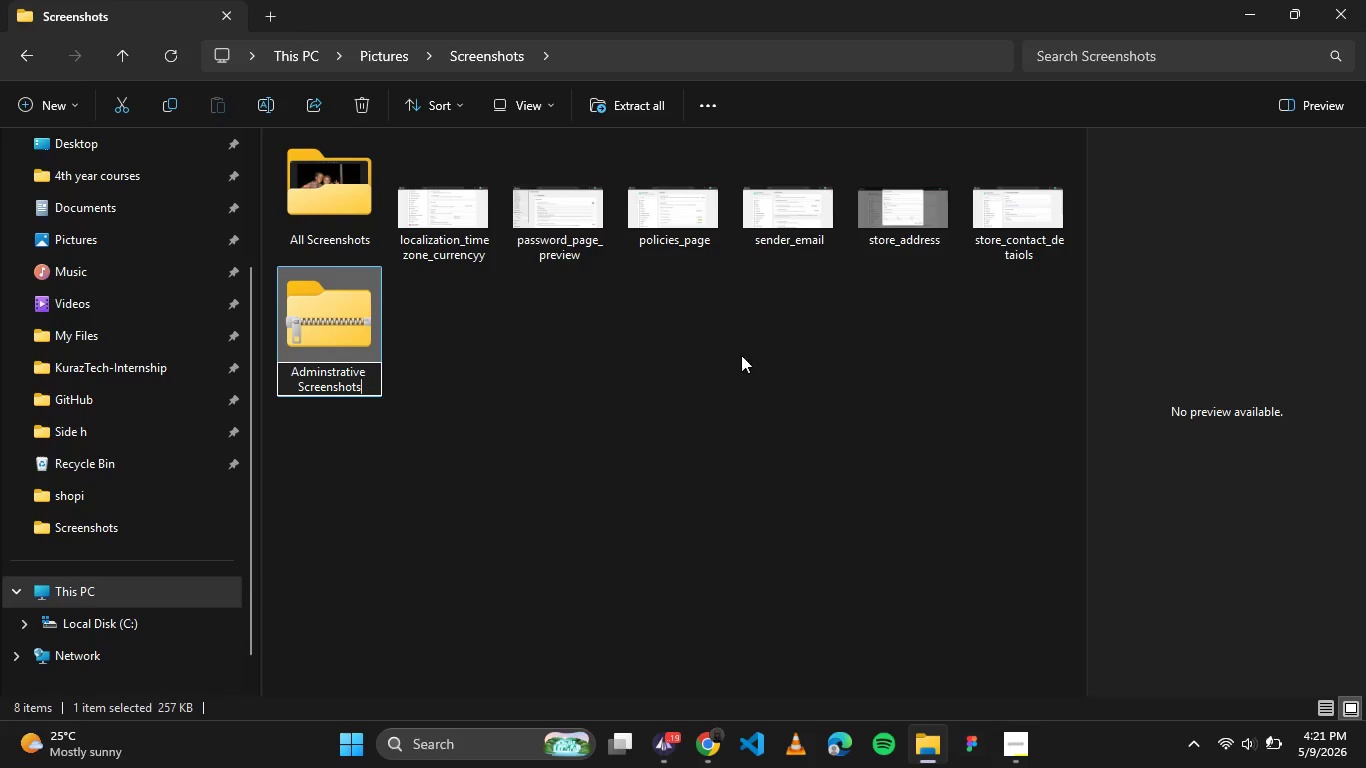 
left_click([592, 331])
 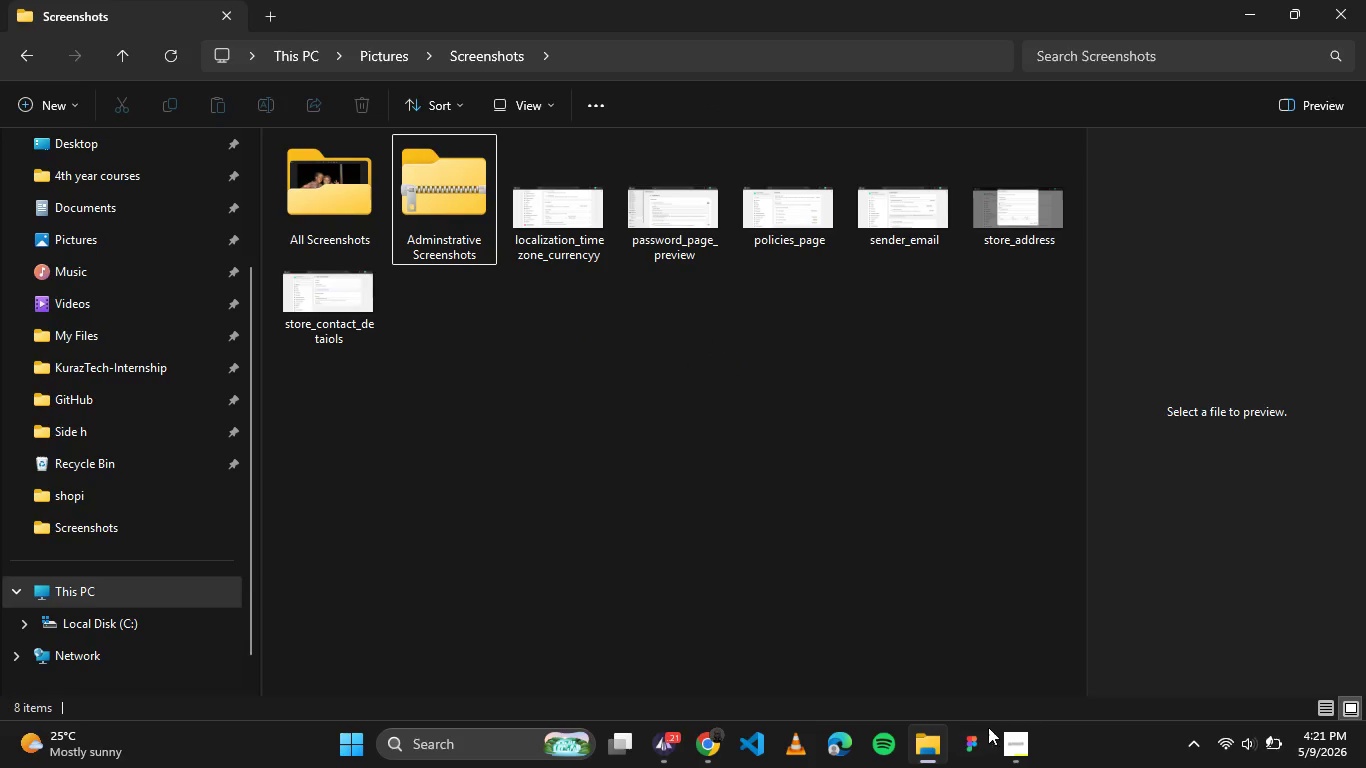 
left_click([999, 732])